 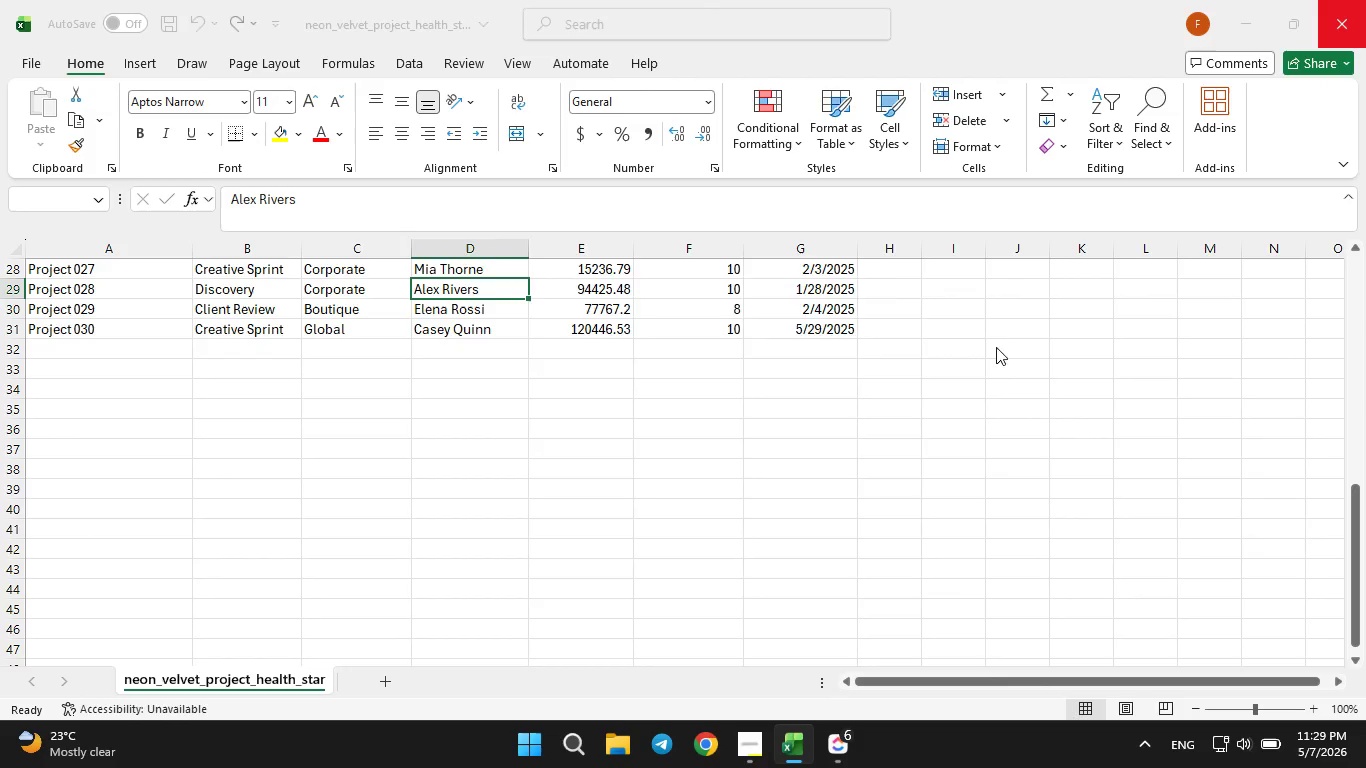 
left_click([788, 511])
 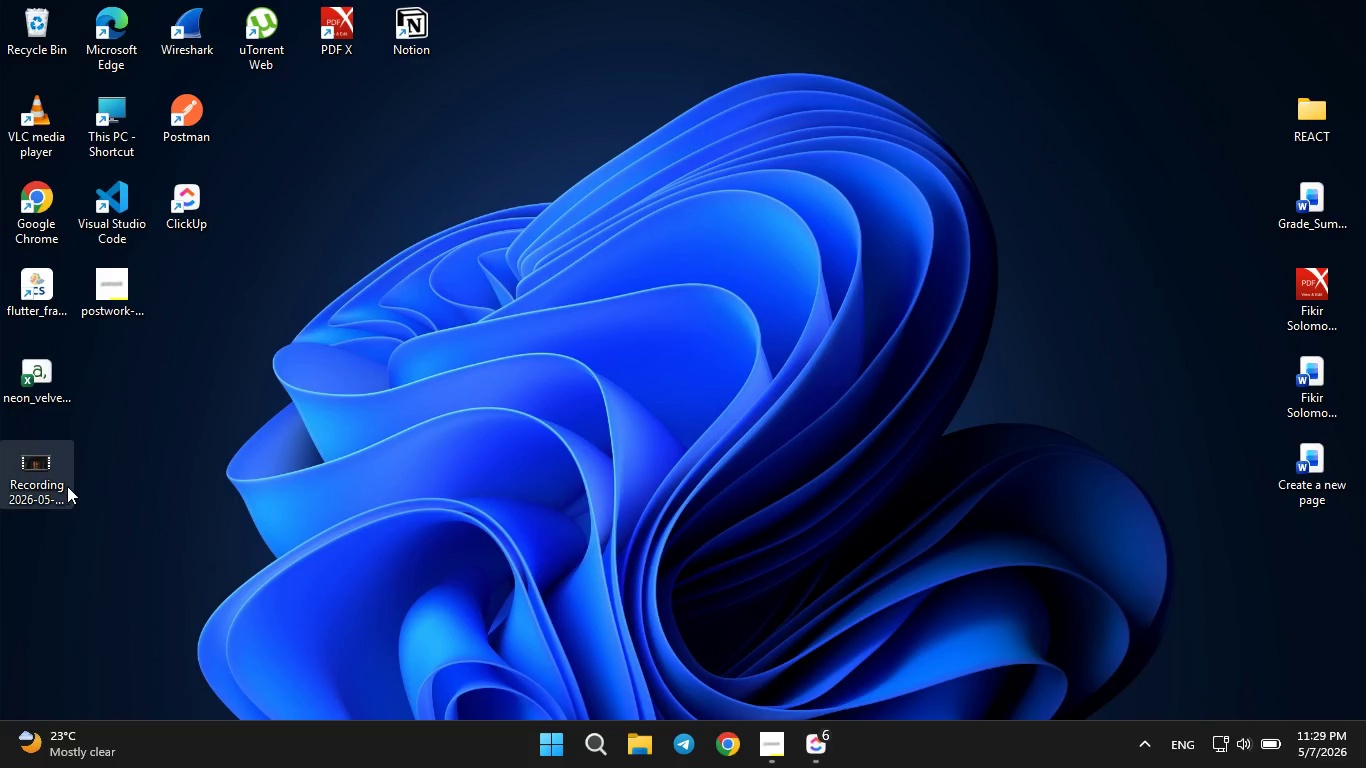 
left_click([67, 486])
 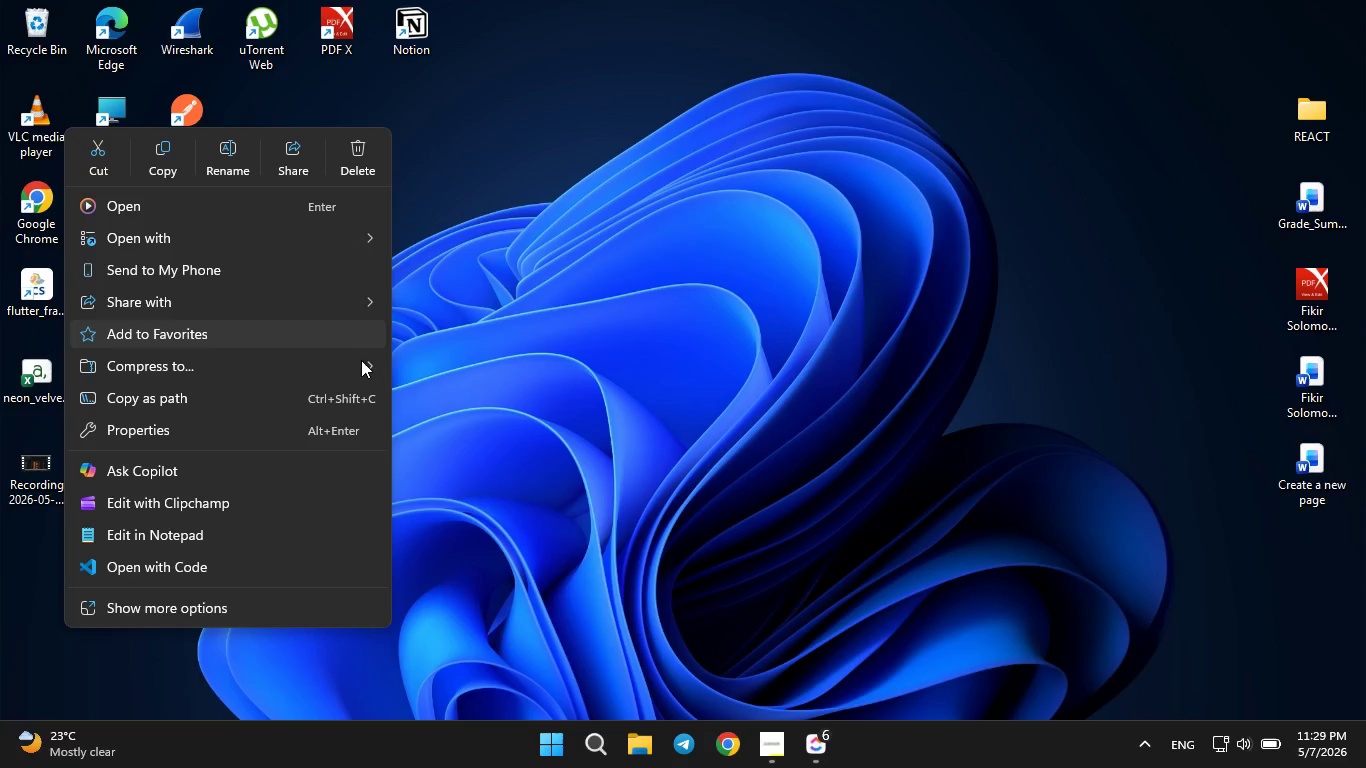 
wait(5.08)
 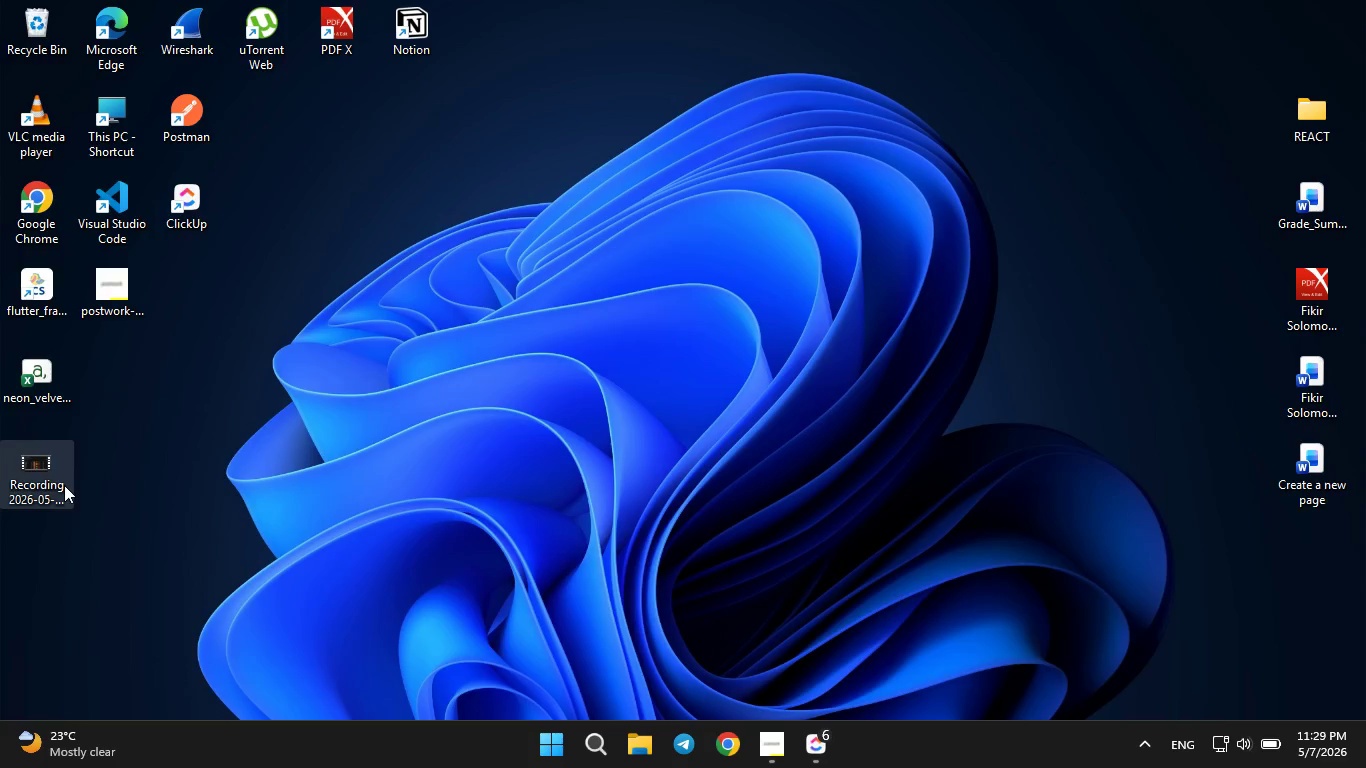 
left_click([413, 373])
 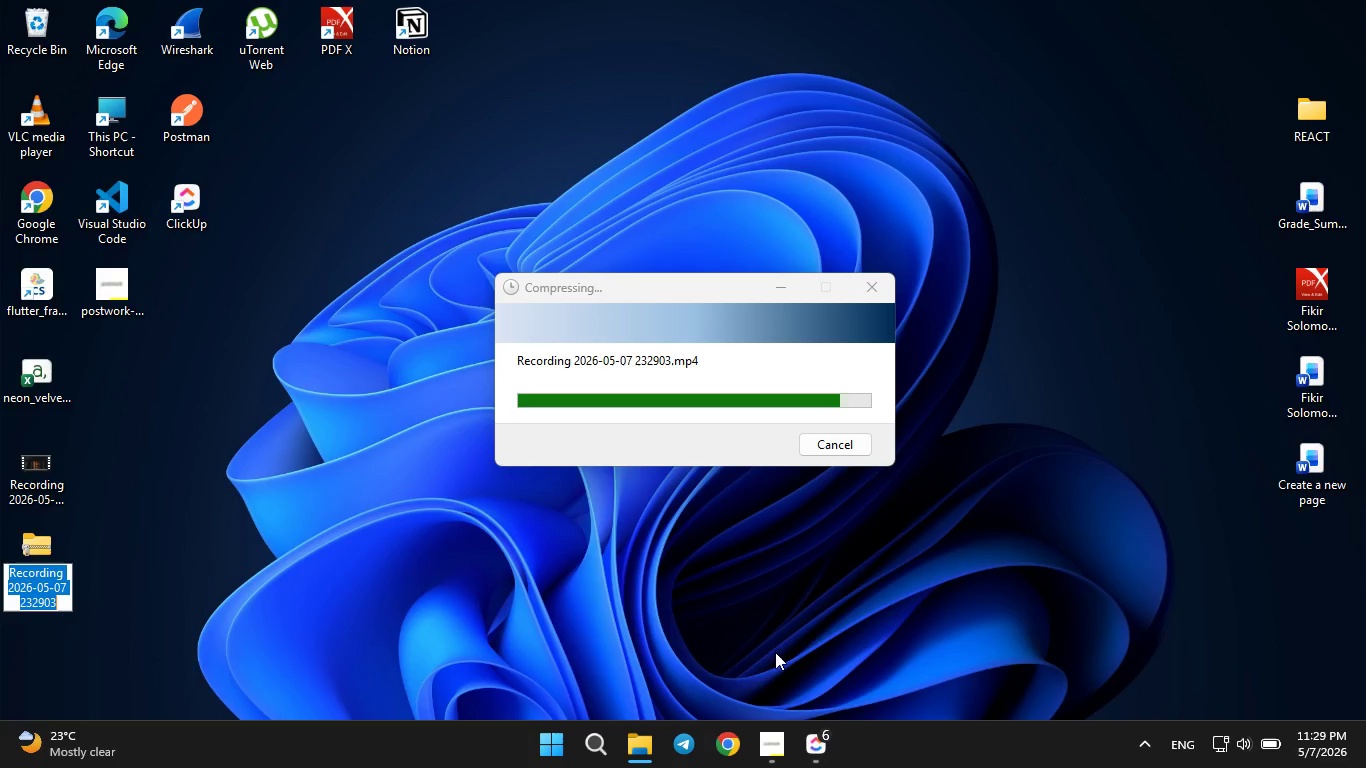 
left_click([771, 752])